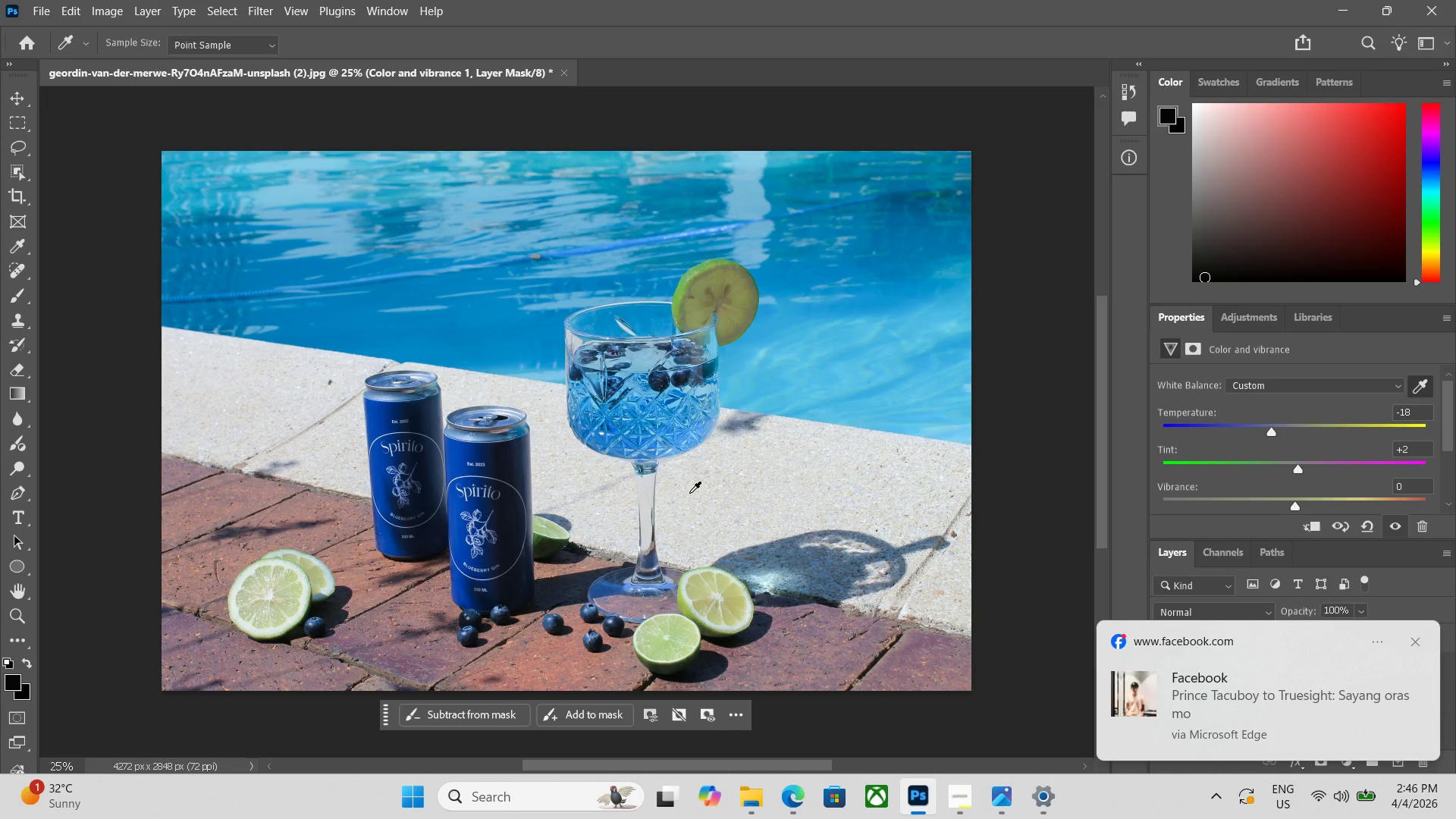 
left_click([1162, 670])
 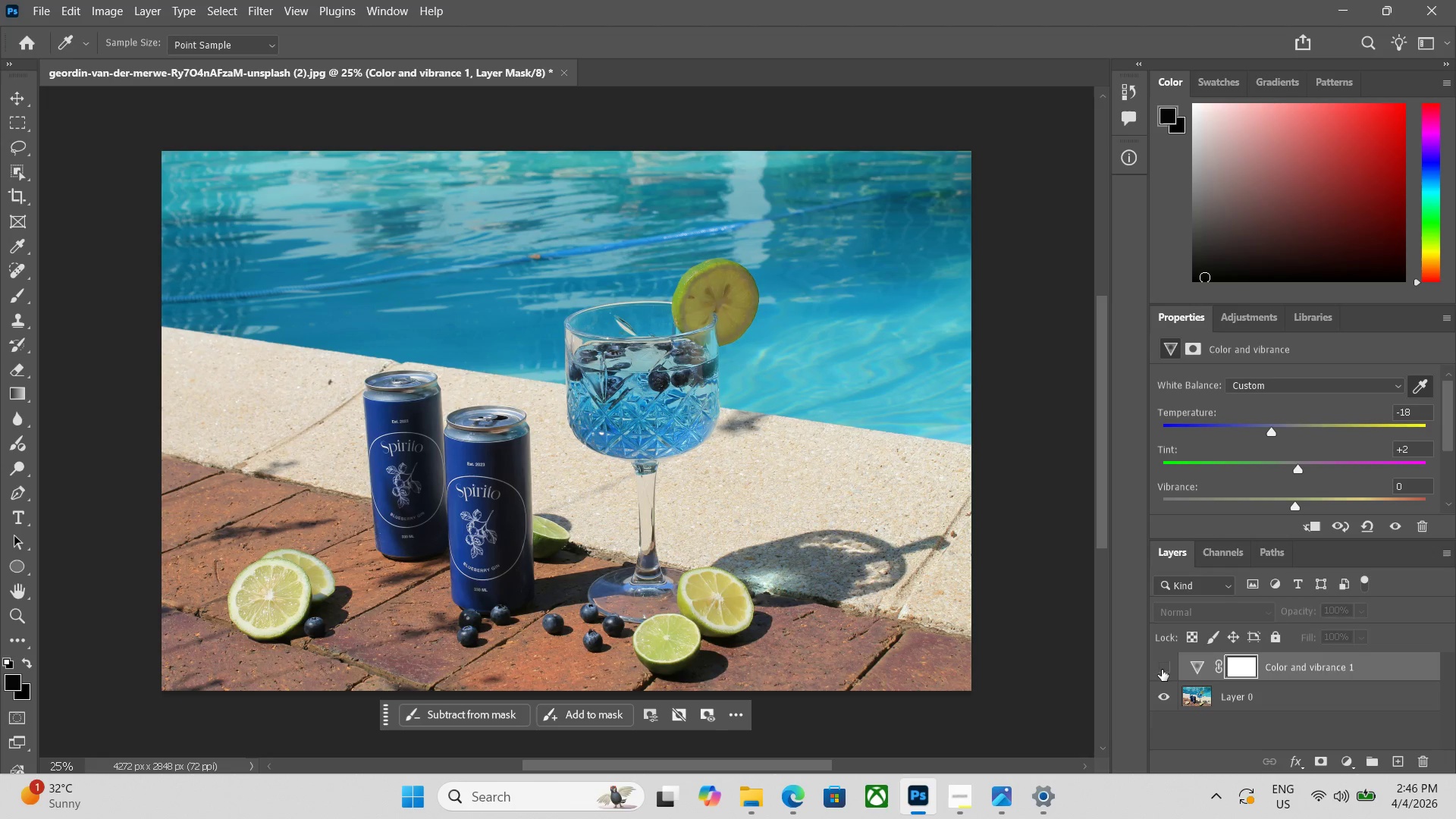 
left_click([1162, 670])
 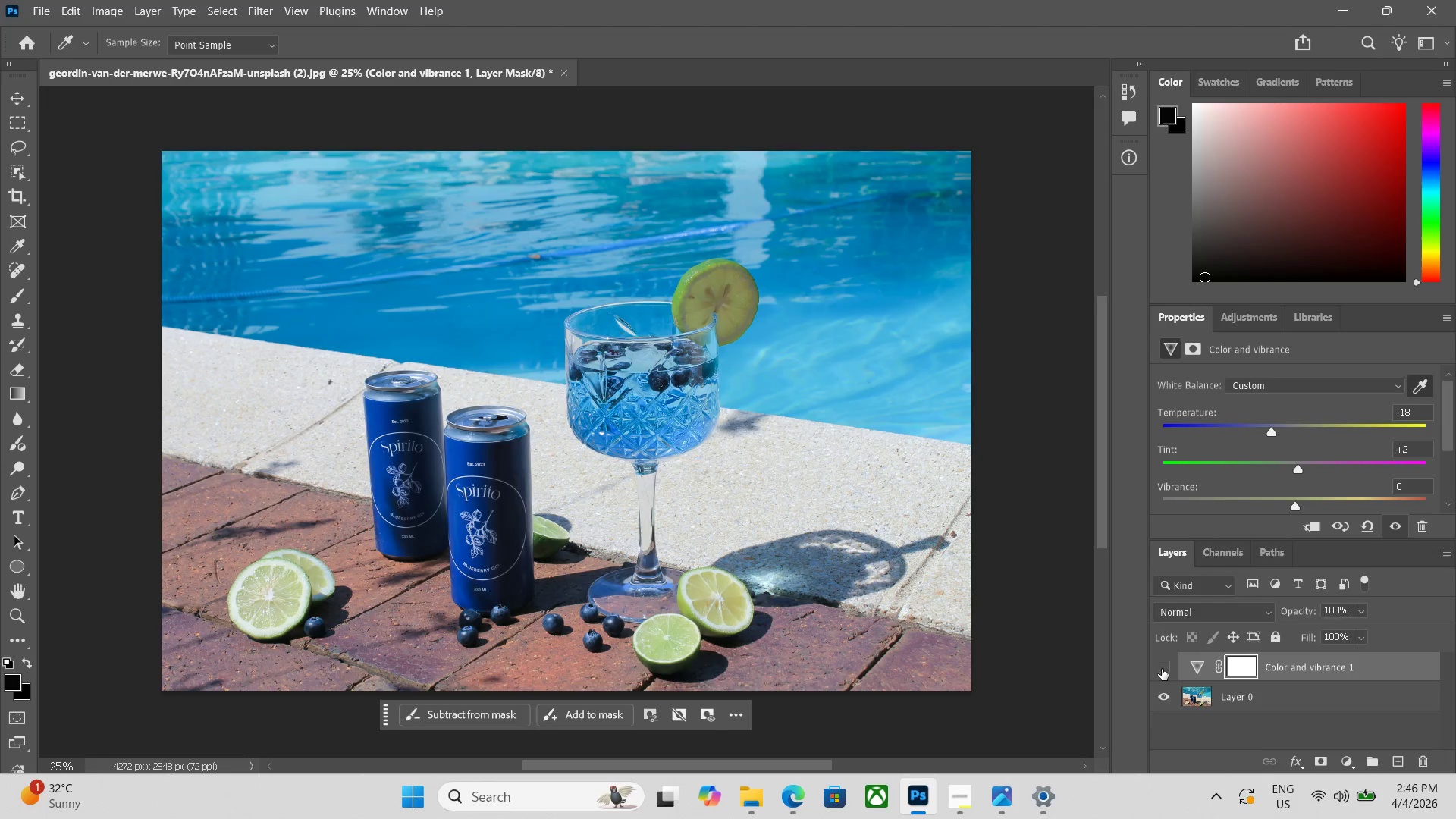 
double_click([1162, 669])
 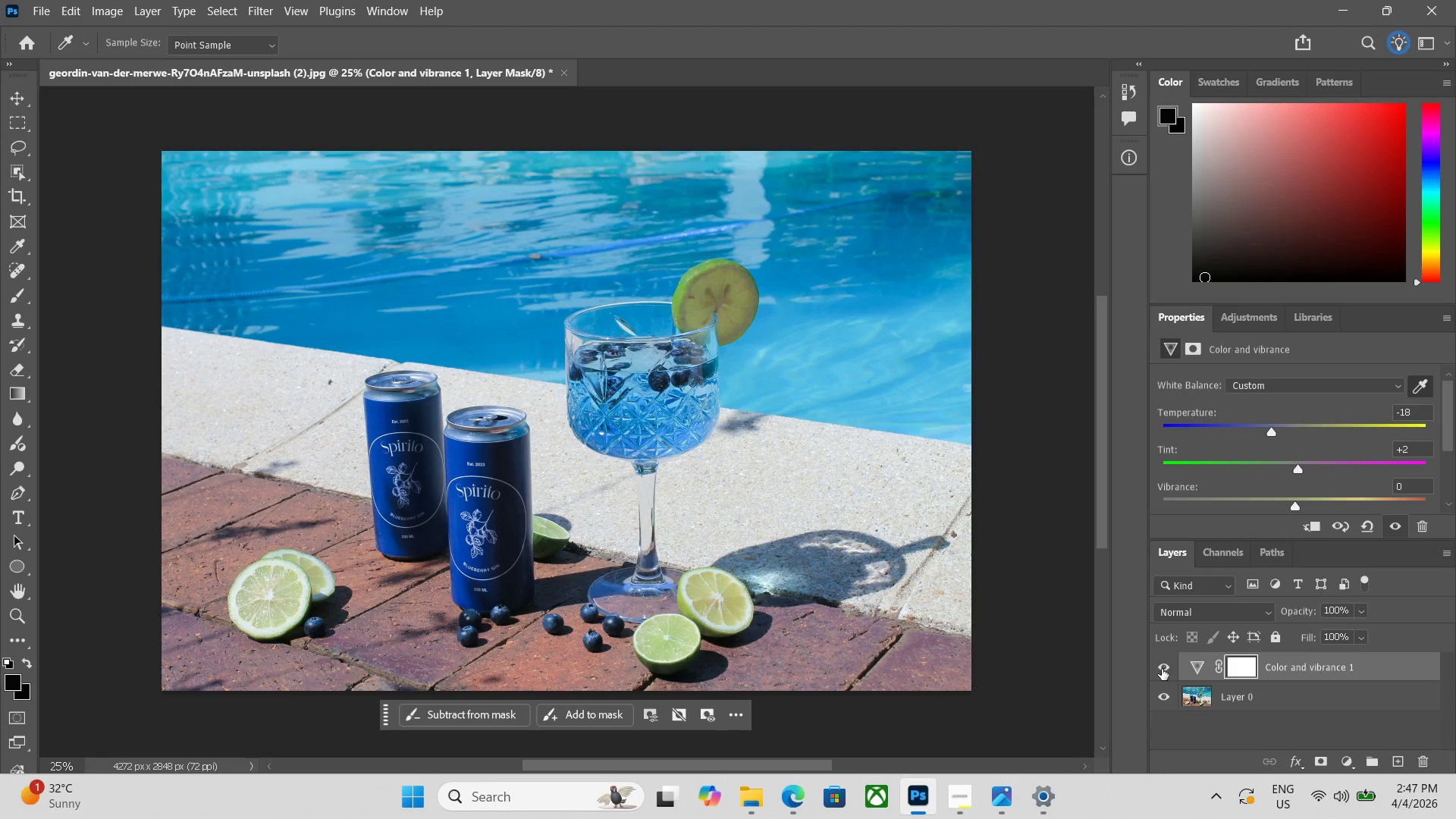 
left_click([1162, 669])
 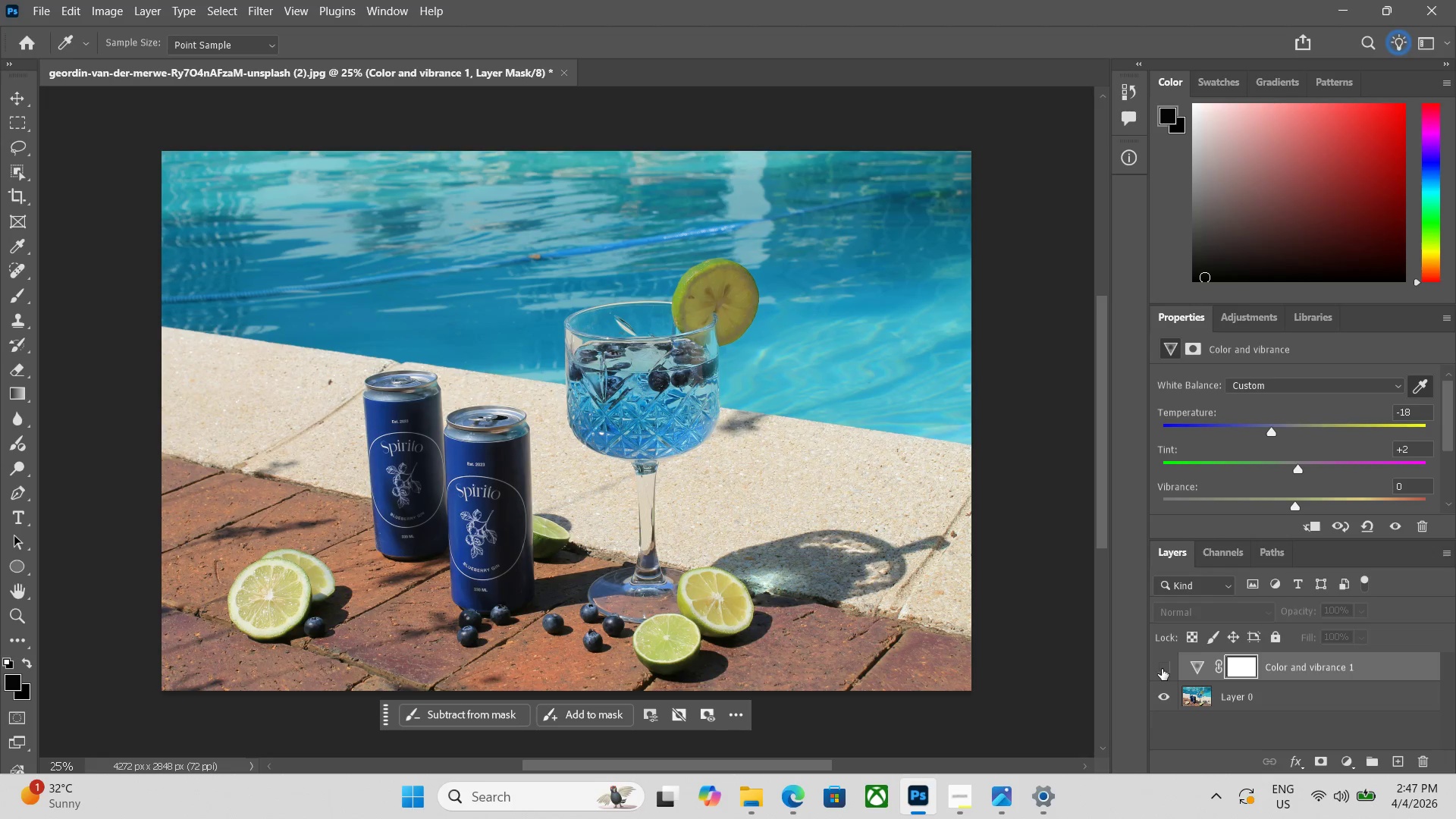 
left_click([1162, 669])
 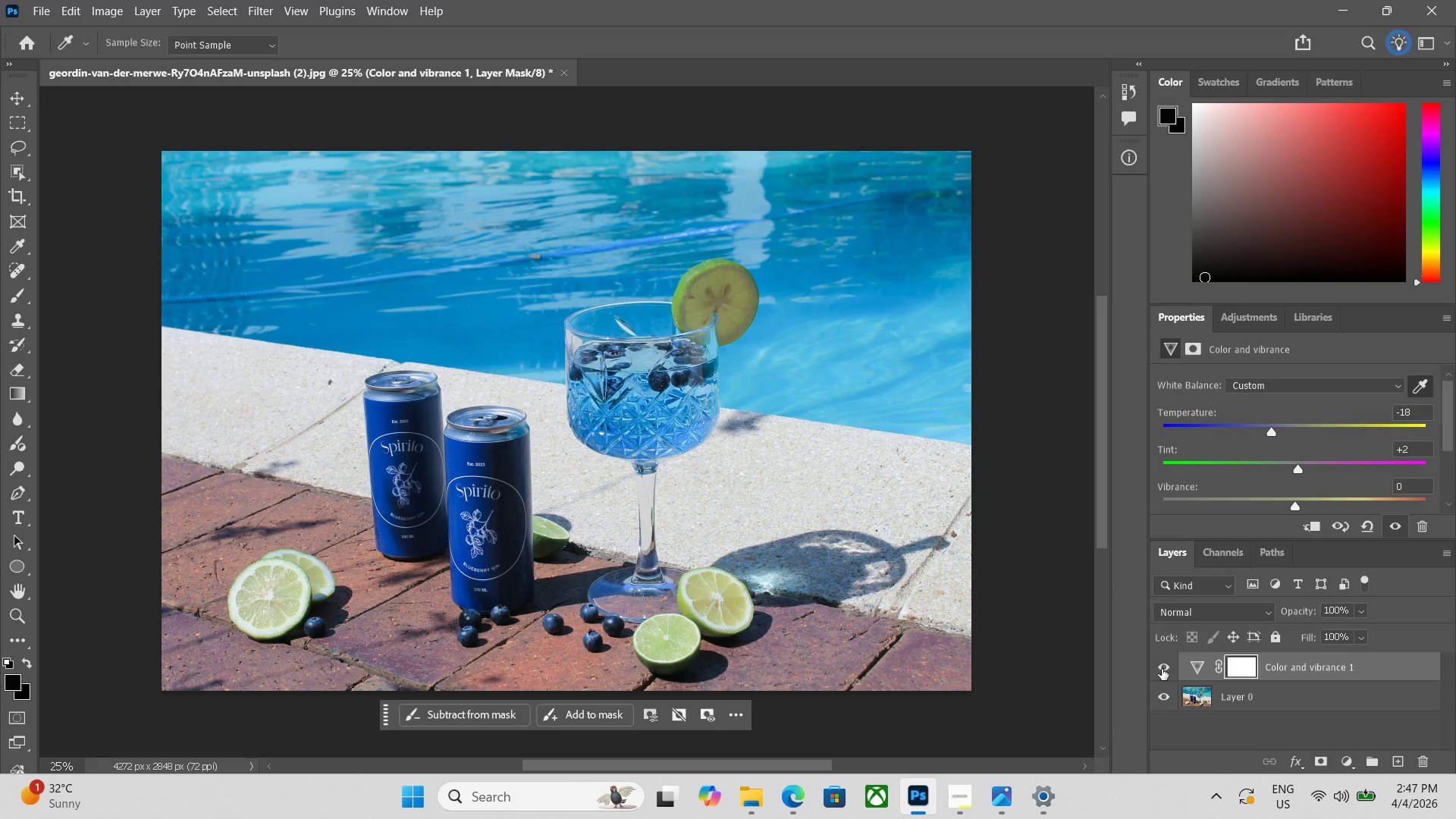 
wait(6.98)
 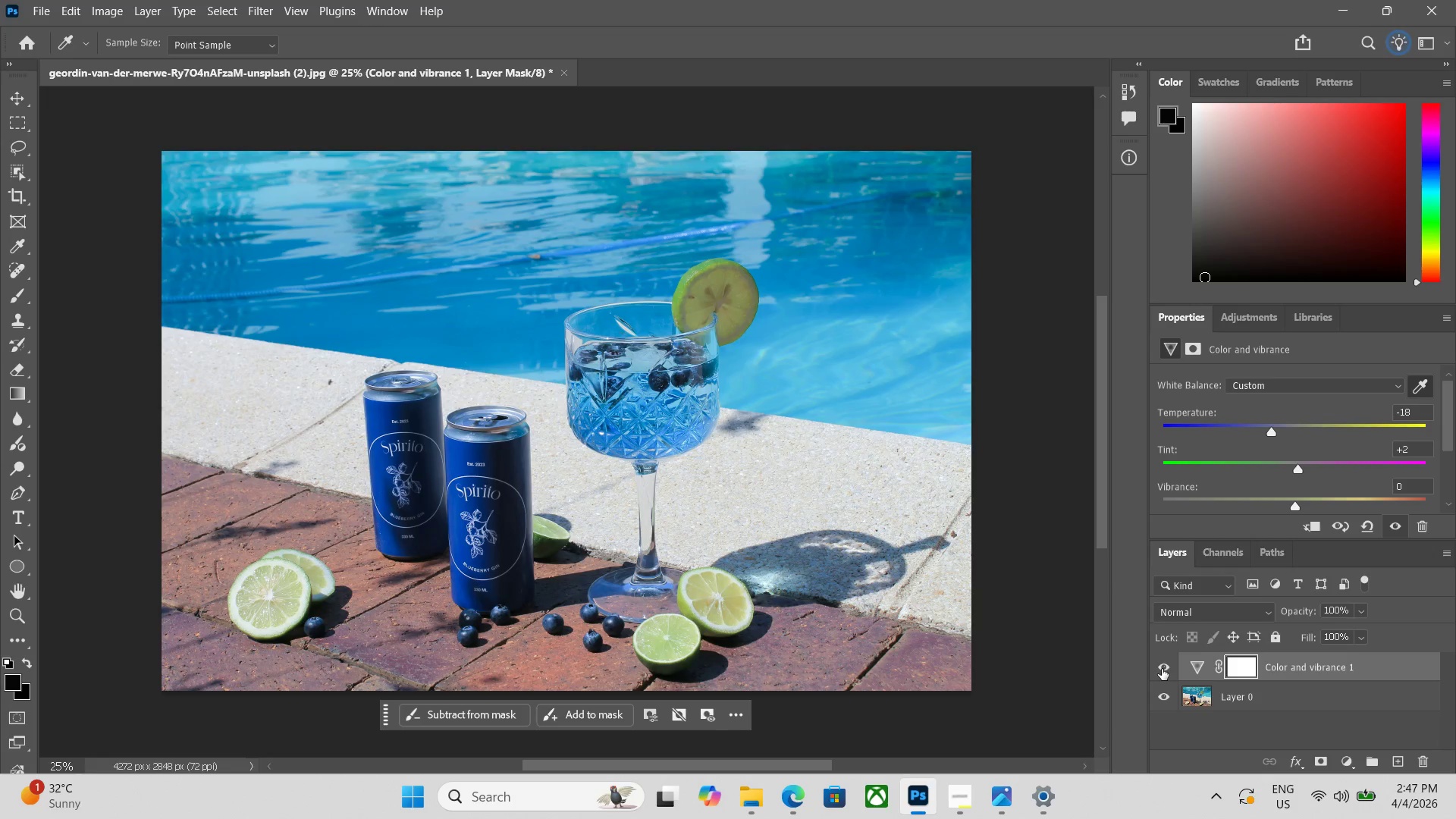 
left_click([1162, 669])
 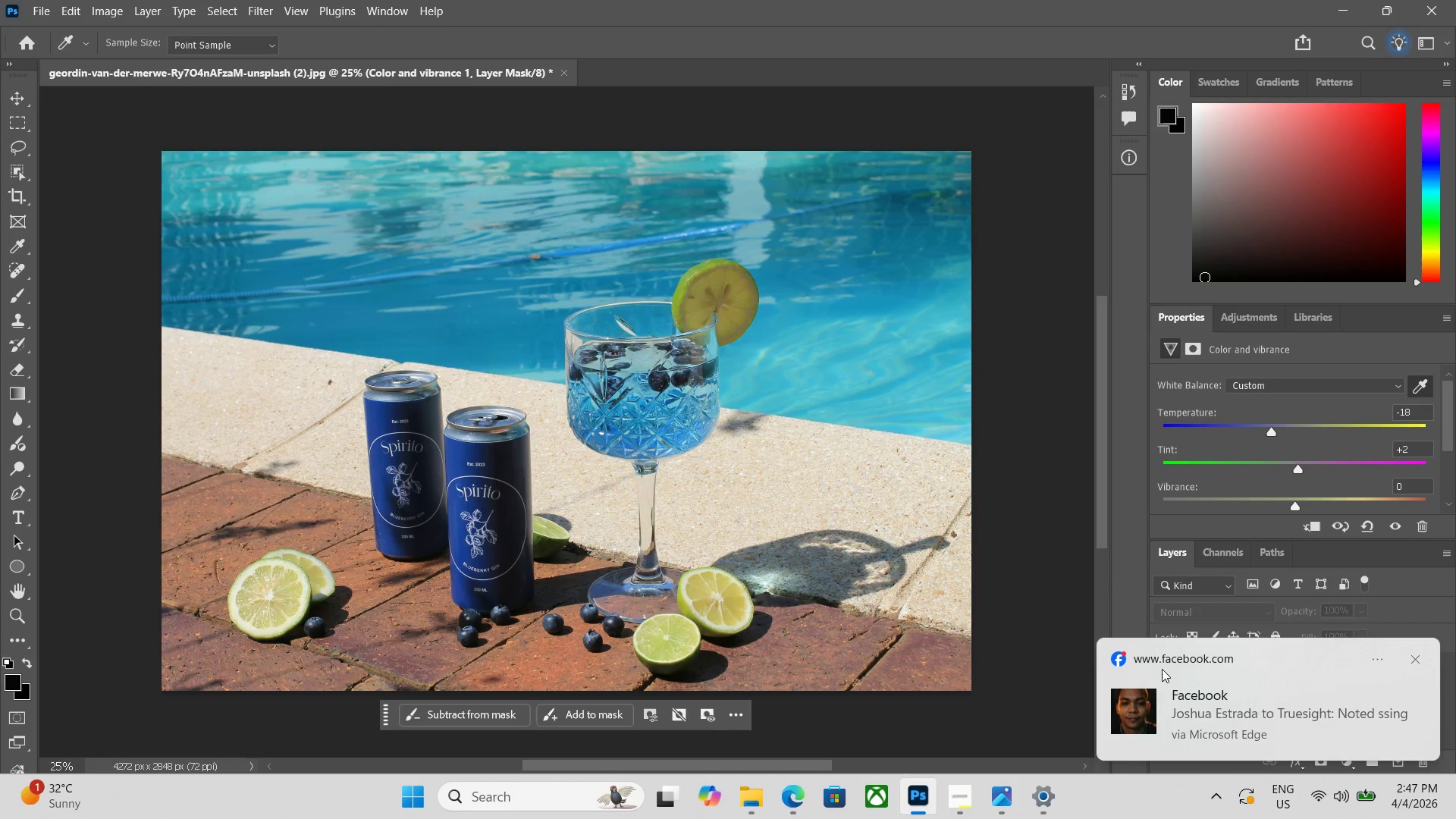 
left_click([1162, 669])
 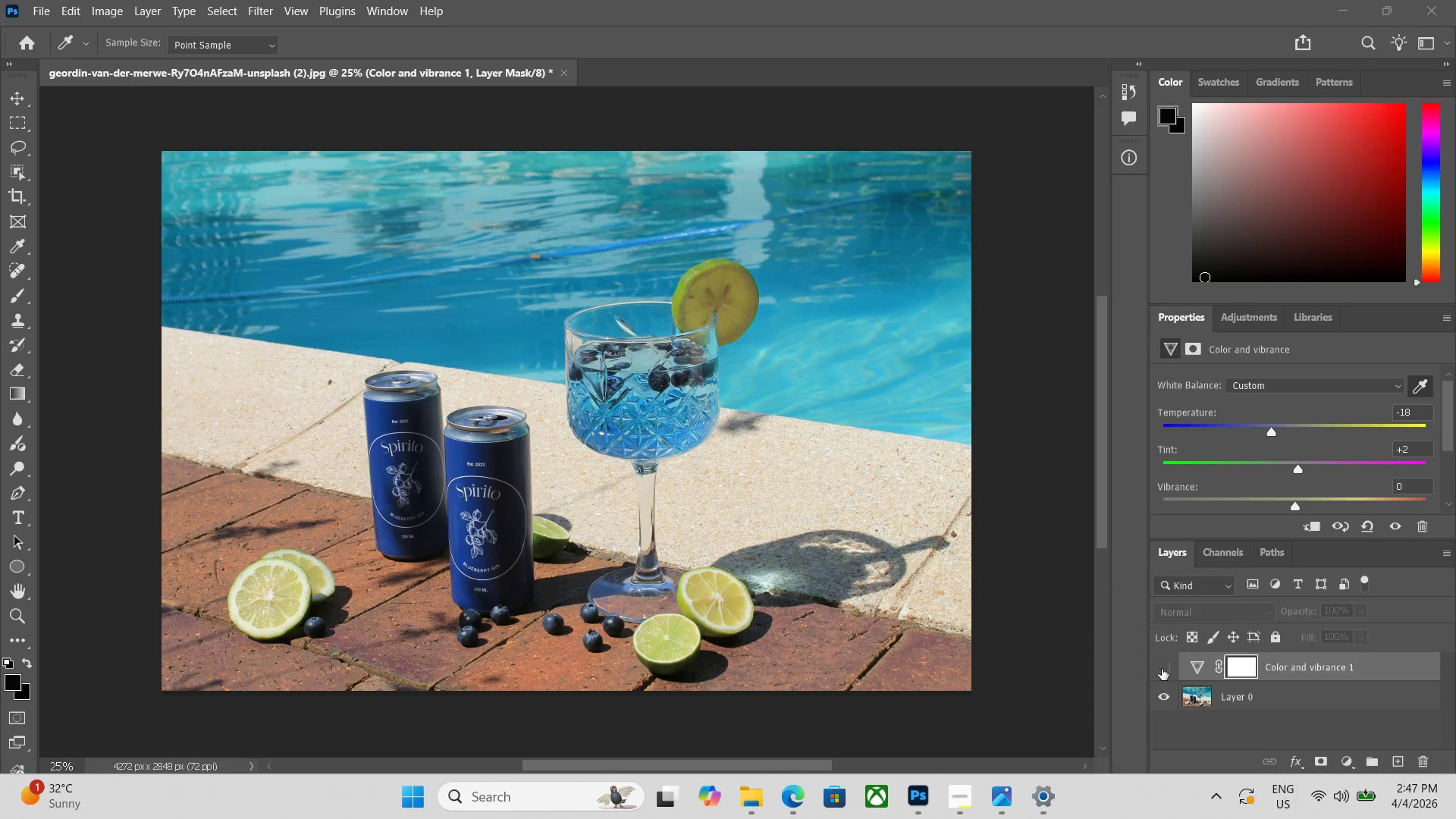 
key(Unknown)
 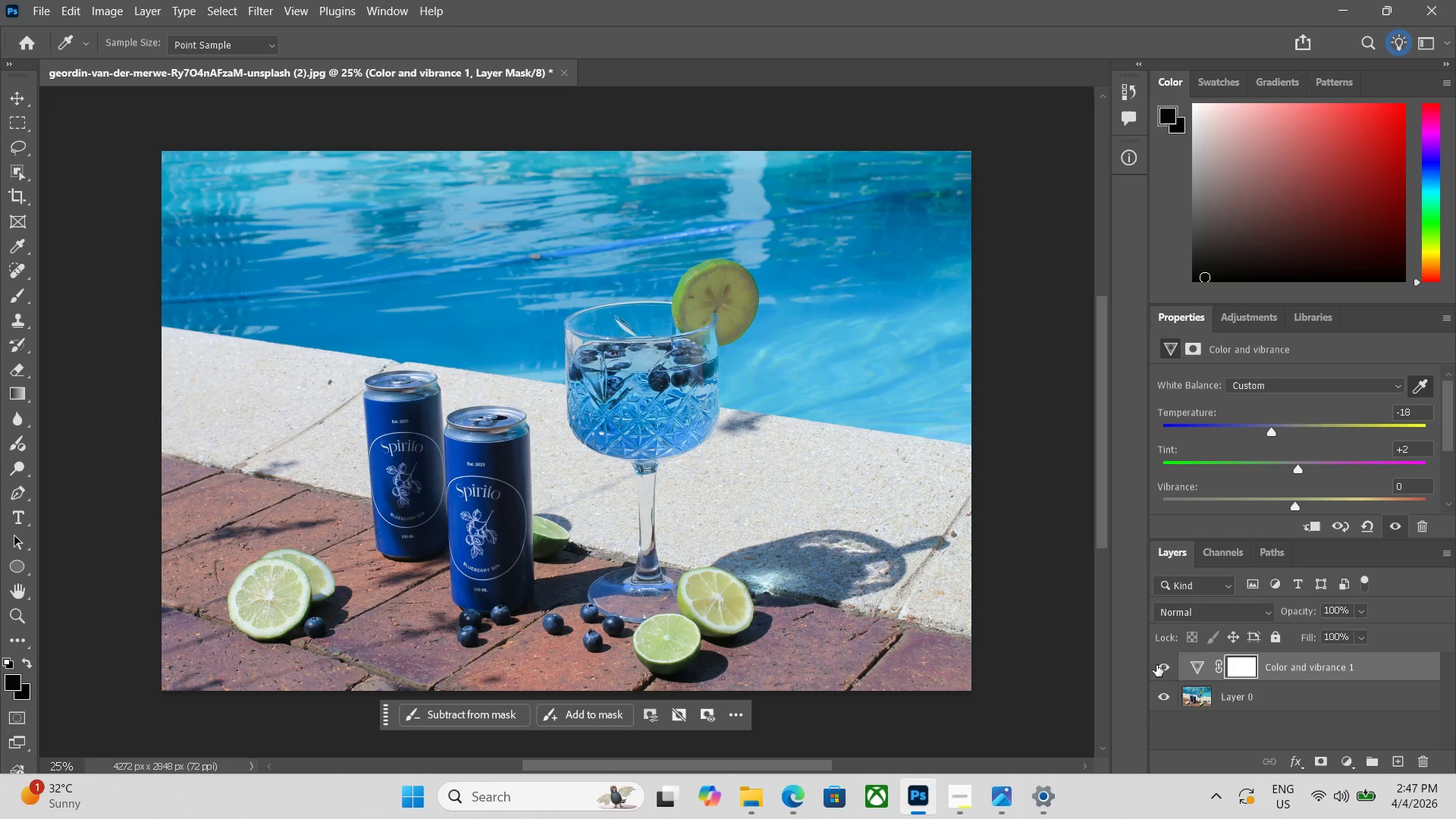 
wait(7.17)
 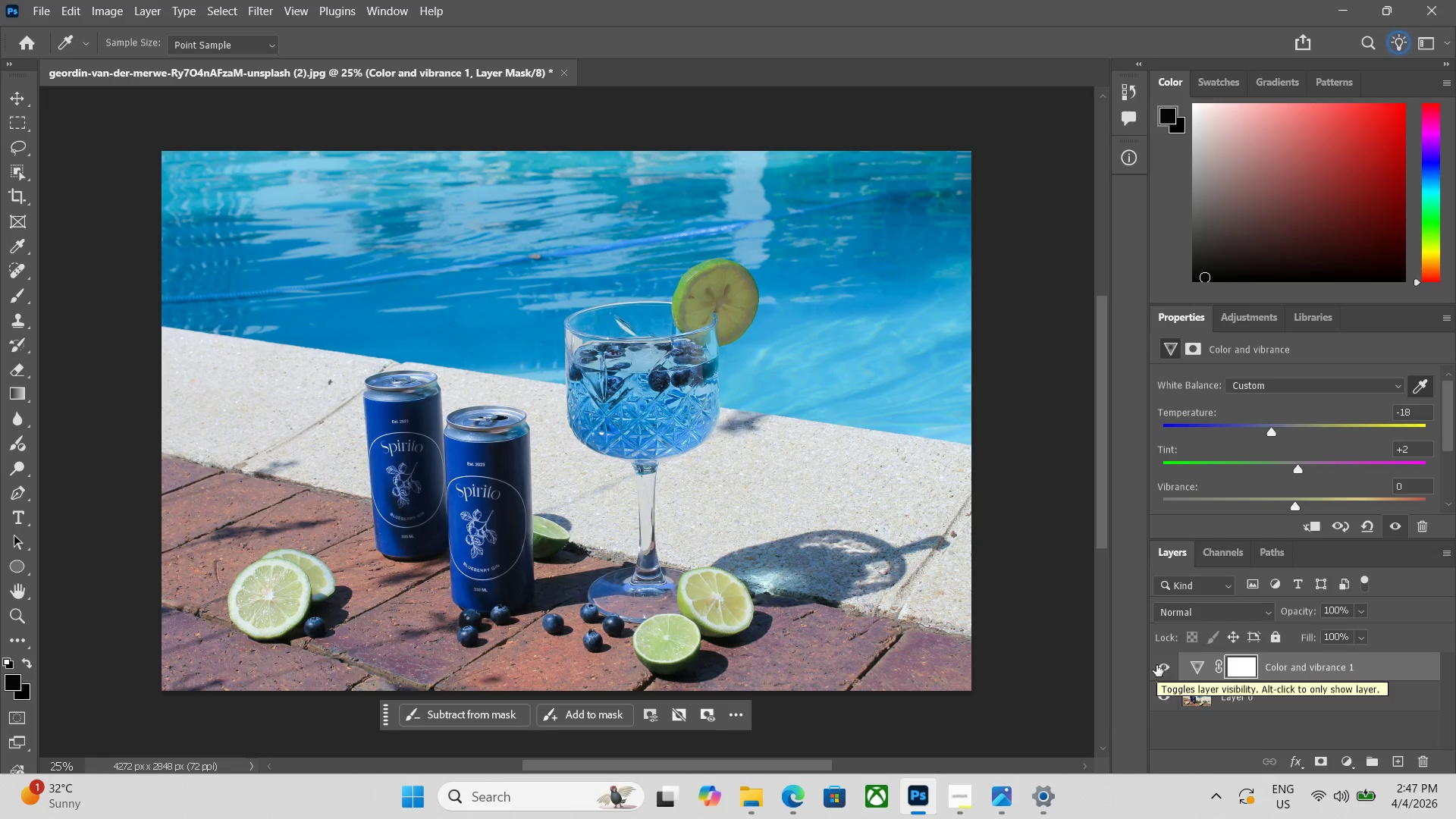 
key(Alt+Control+Shift+W)